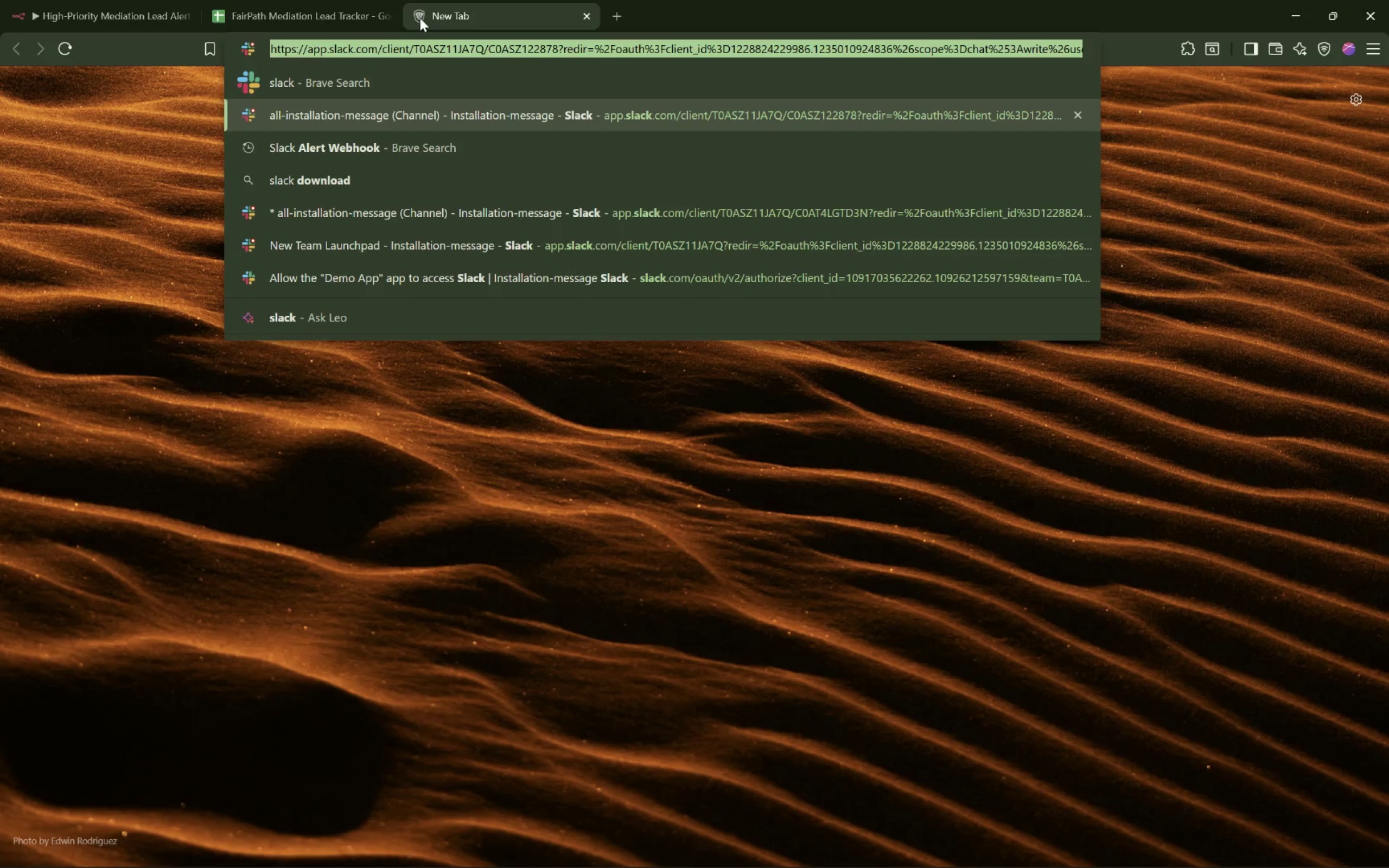 
key(Control+Shift+ArrowLeft)
 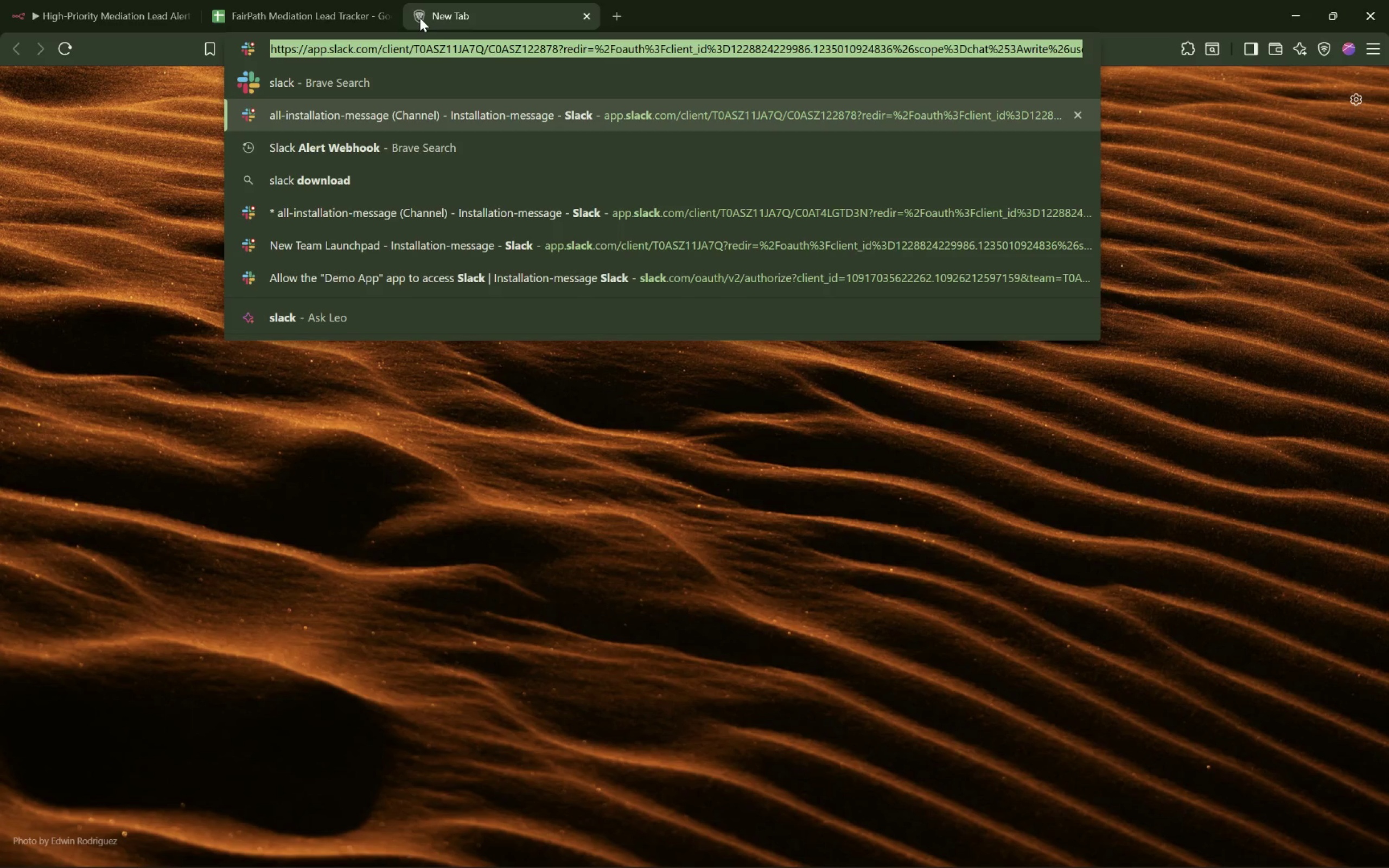 
key(Control+Shift+ArrowLeft)
 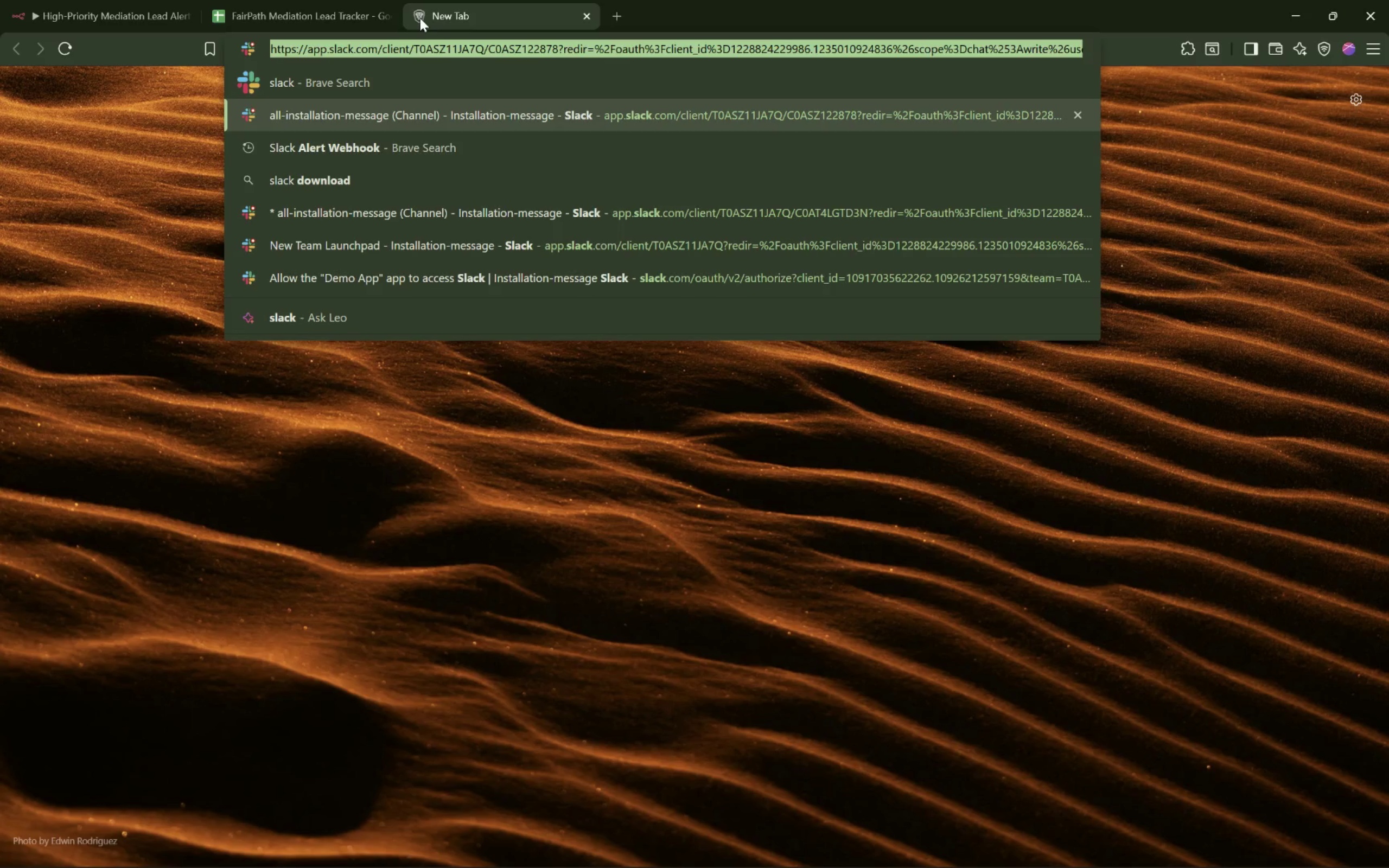 
key(Control+Shift+ArrowLeft)
 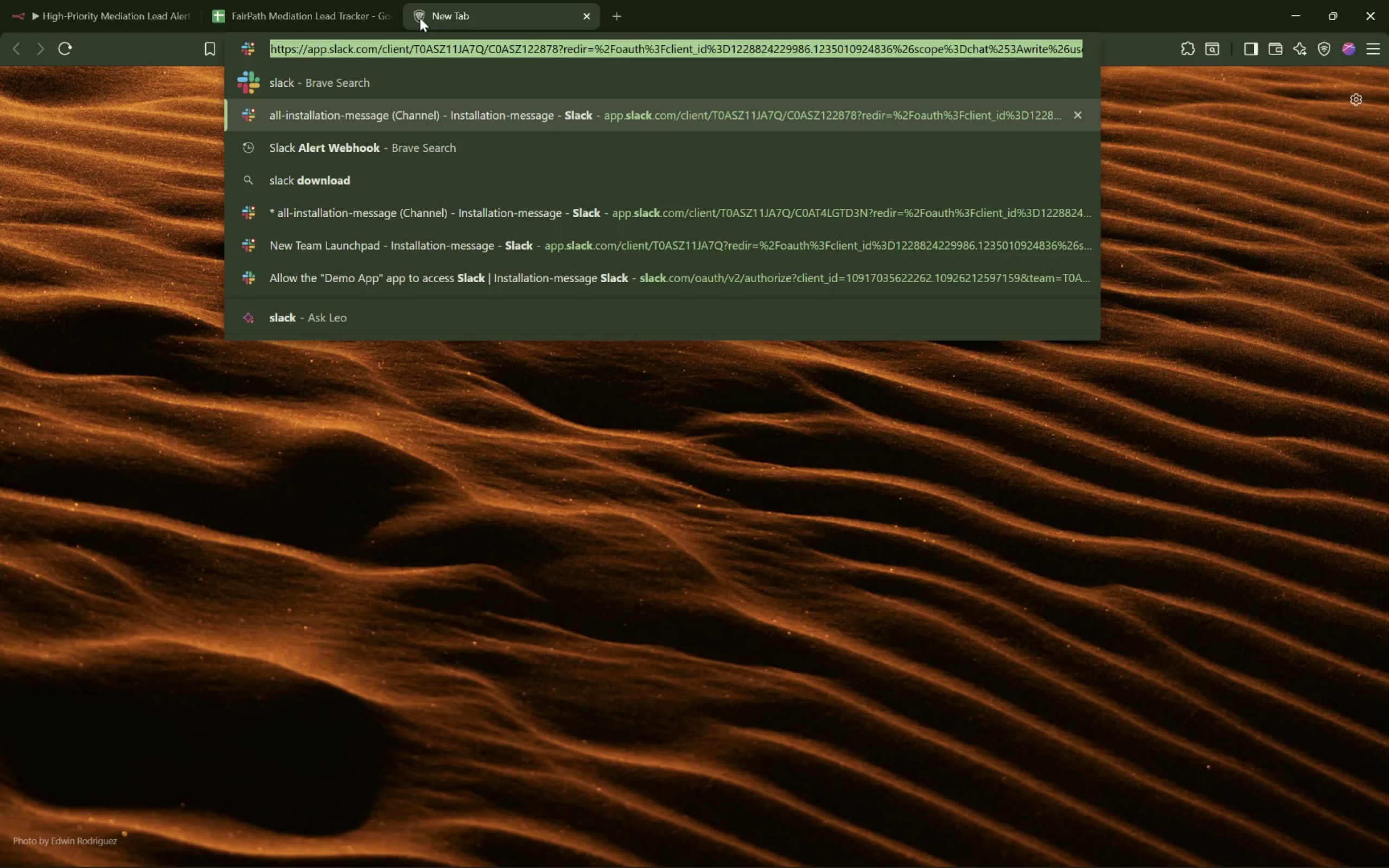 
key(Control+Shift+ArrowRight)
 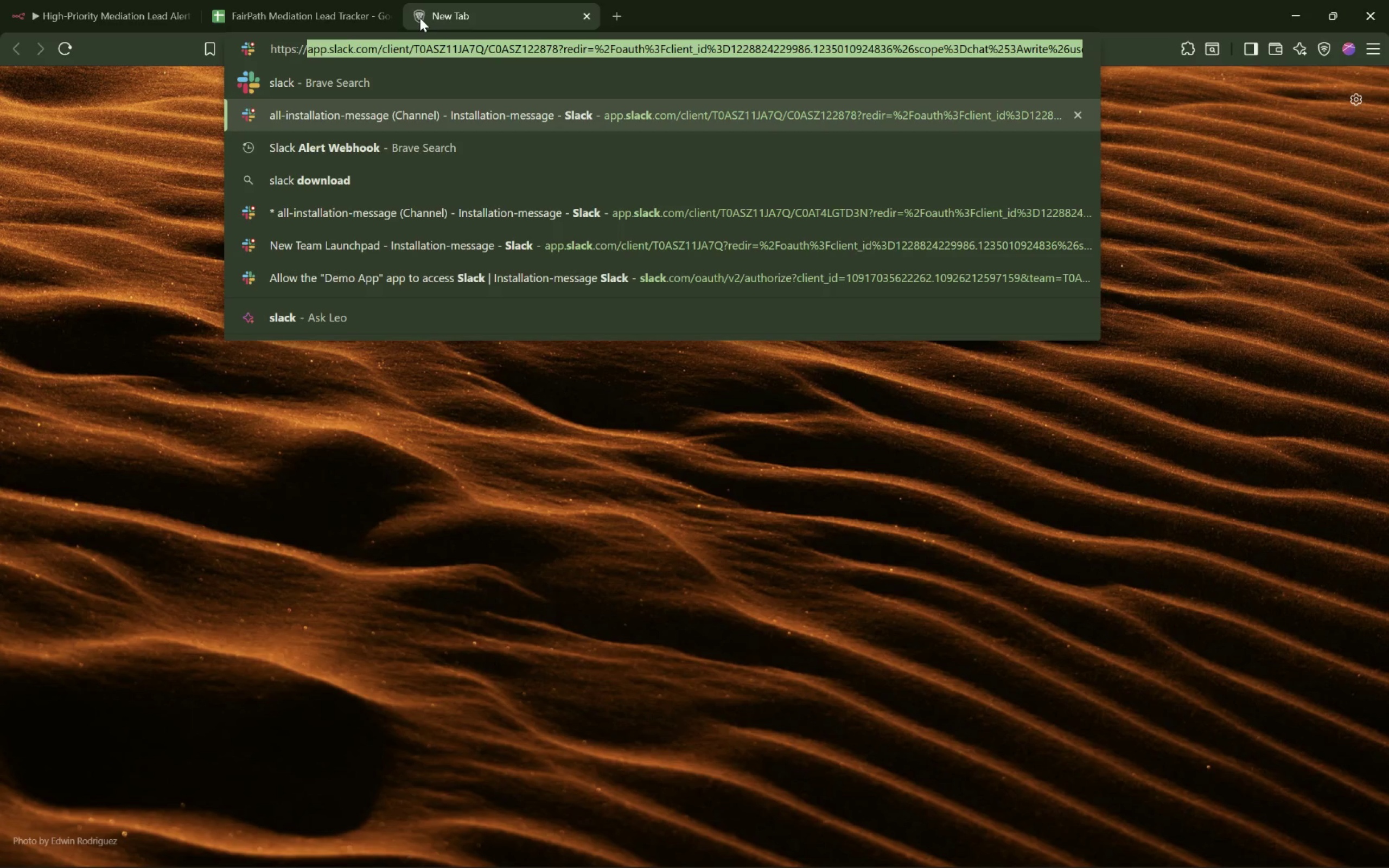 
key(Control+Shift+ArrowRight)
 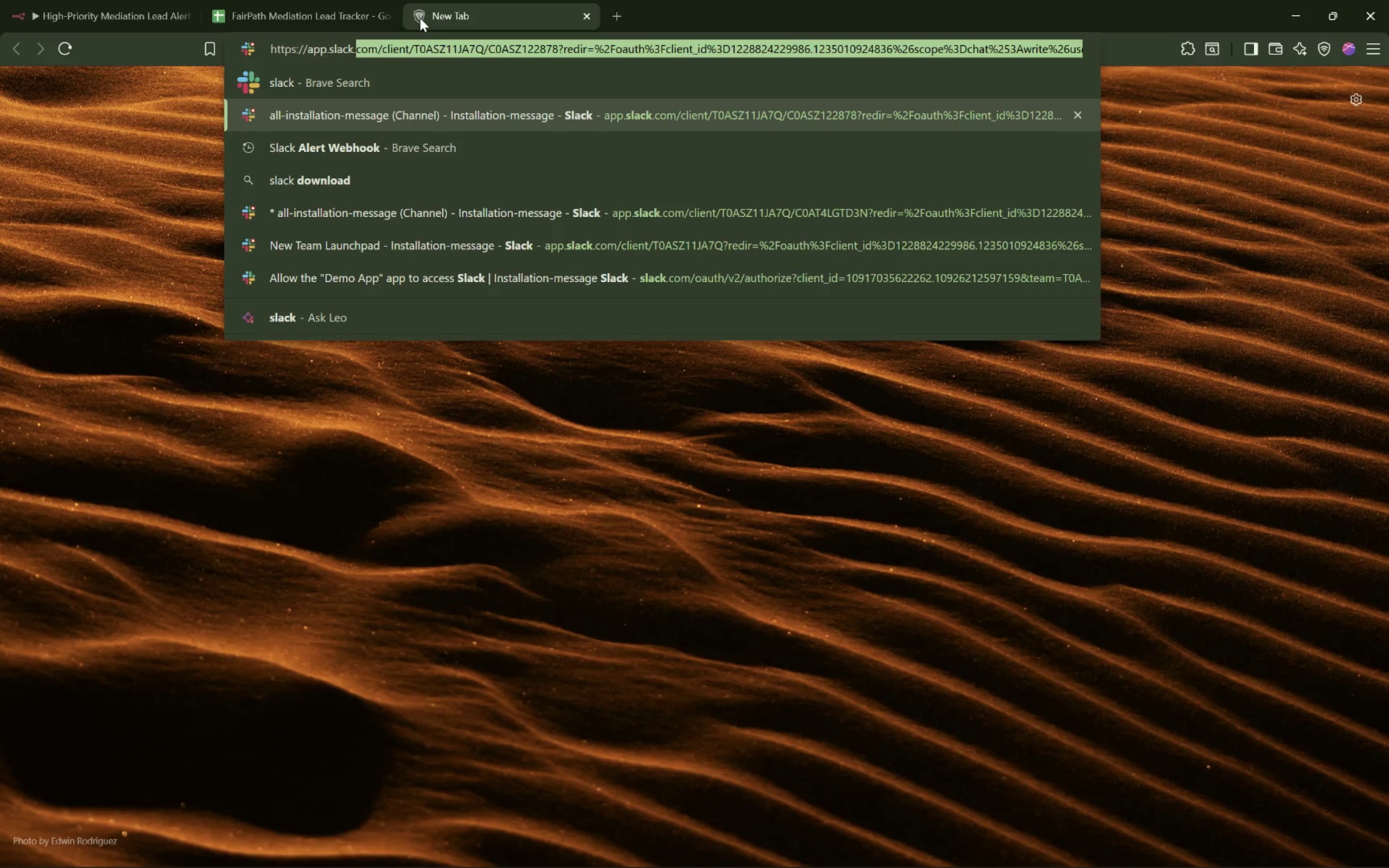 
key(Control+Shift+ArrowRight)
 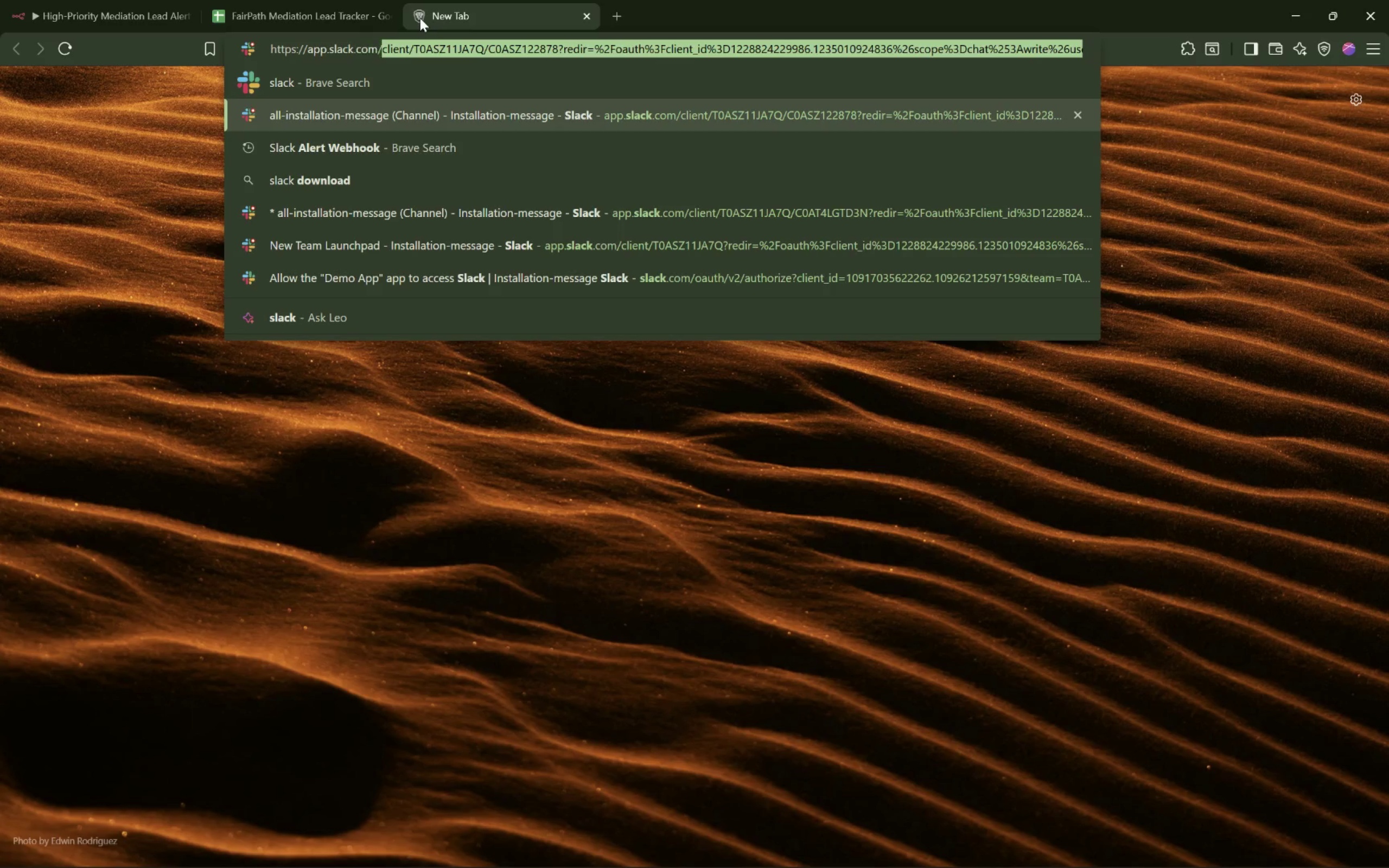 
key(Control+Shift+ArrowRight)
 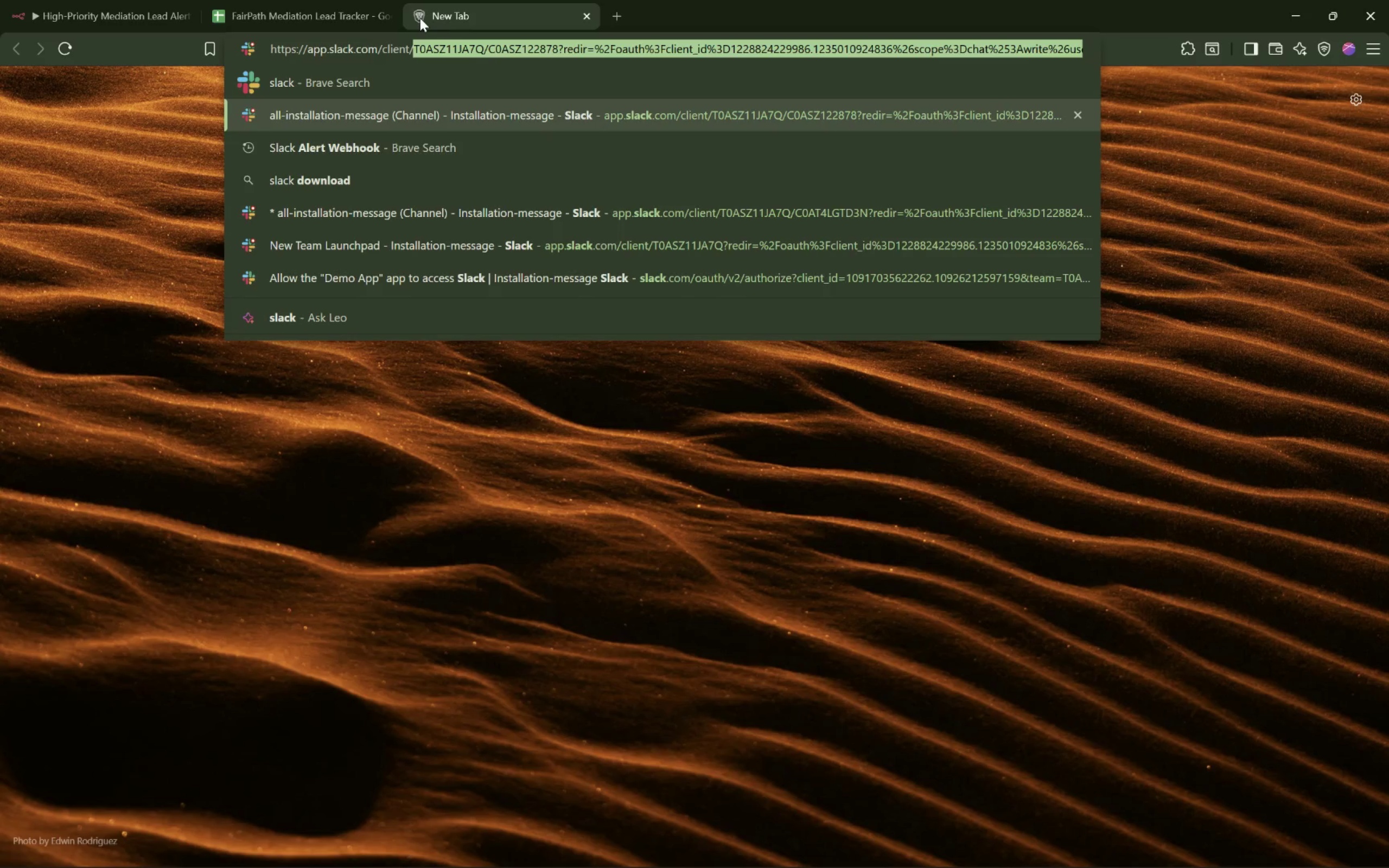 
key(Control+Shift+ArrowRight)
 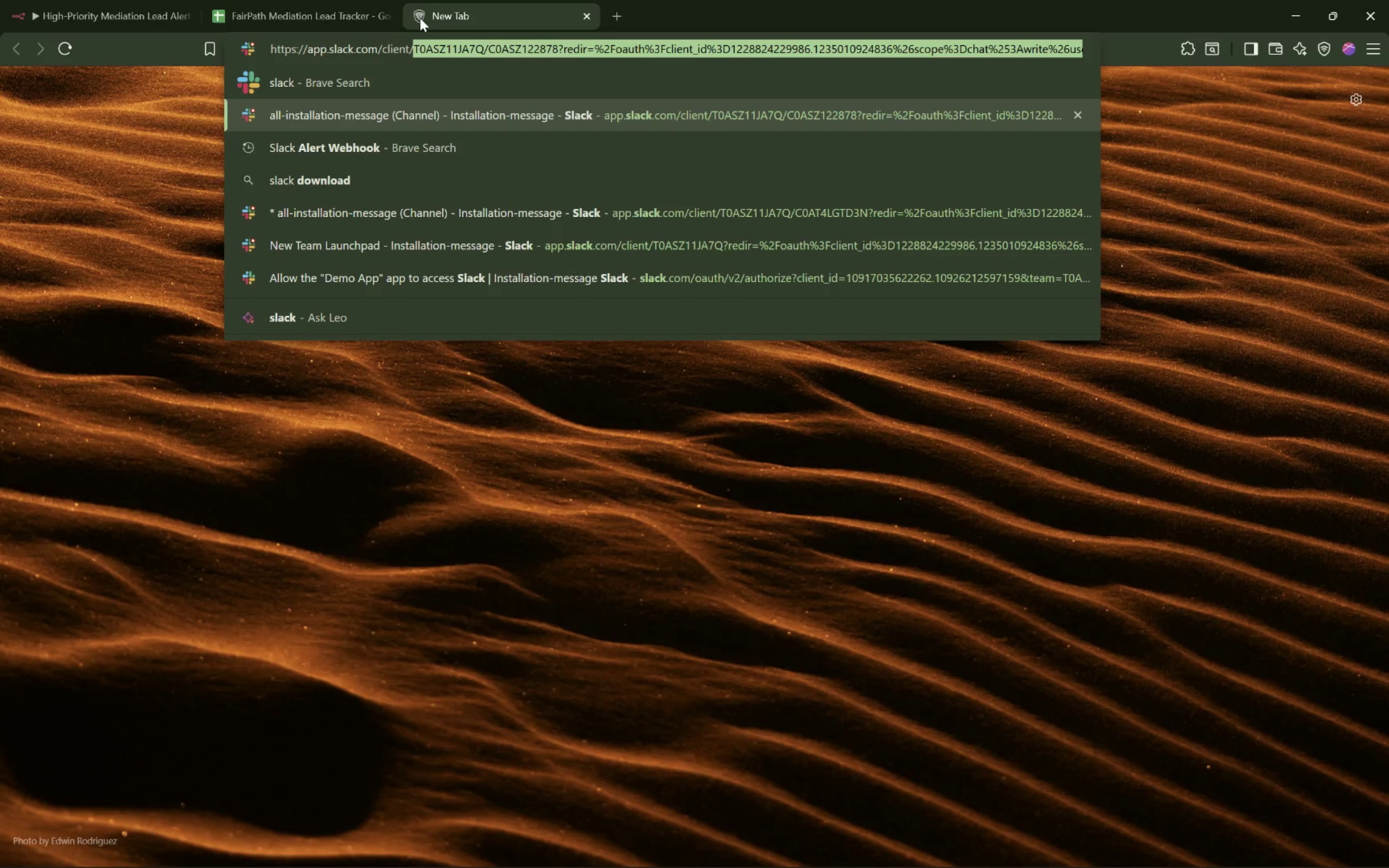 
key(Meta+Shift+MetaLeft)
 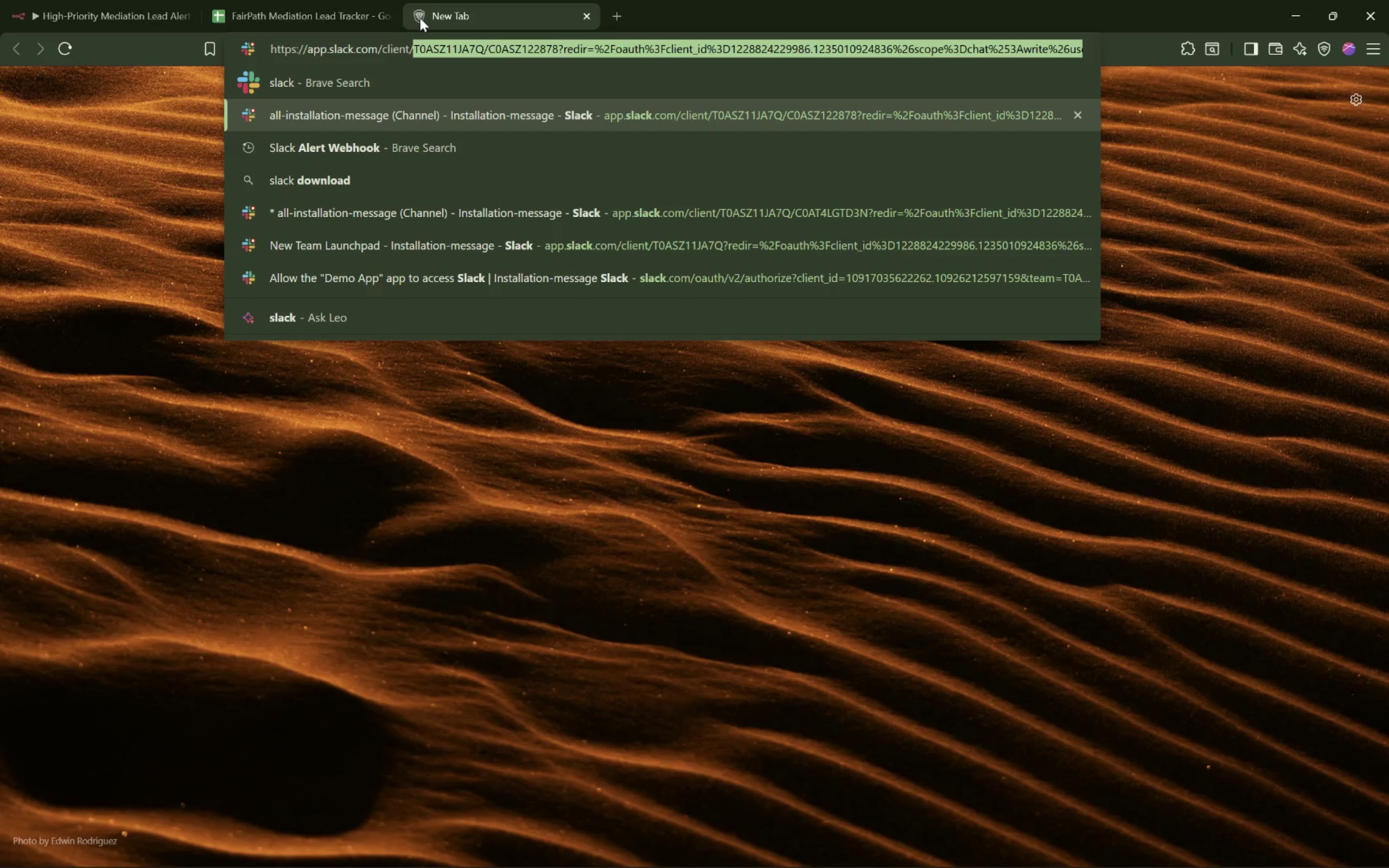 
key(Meta+Shift+Unknown)
 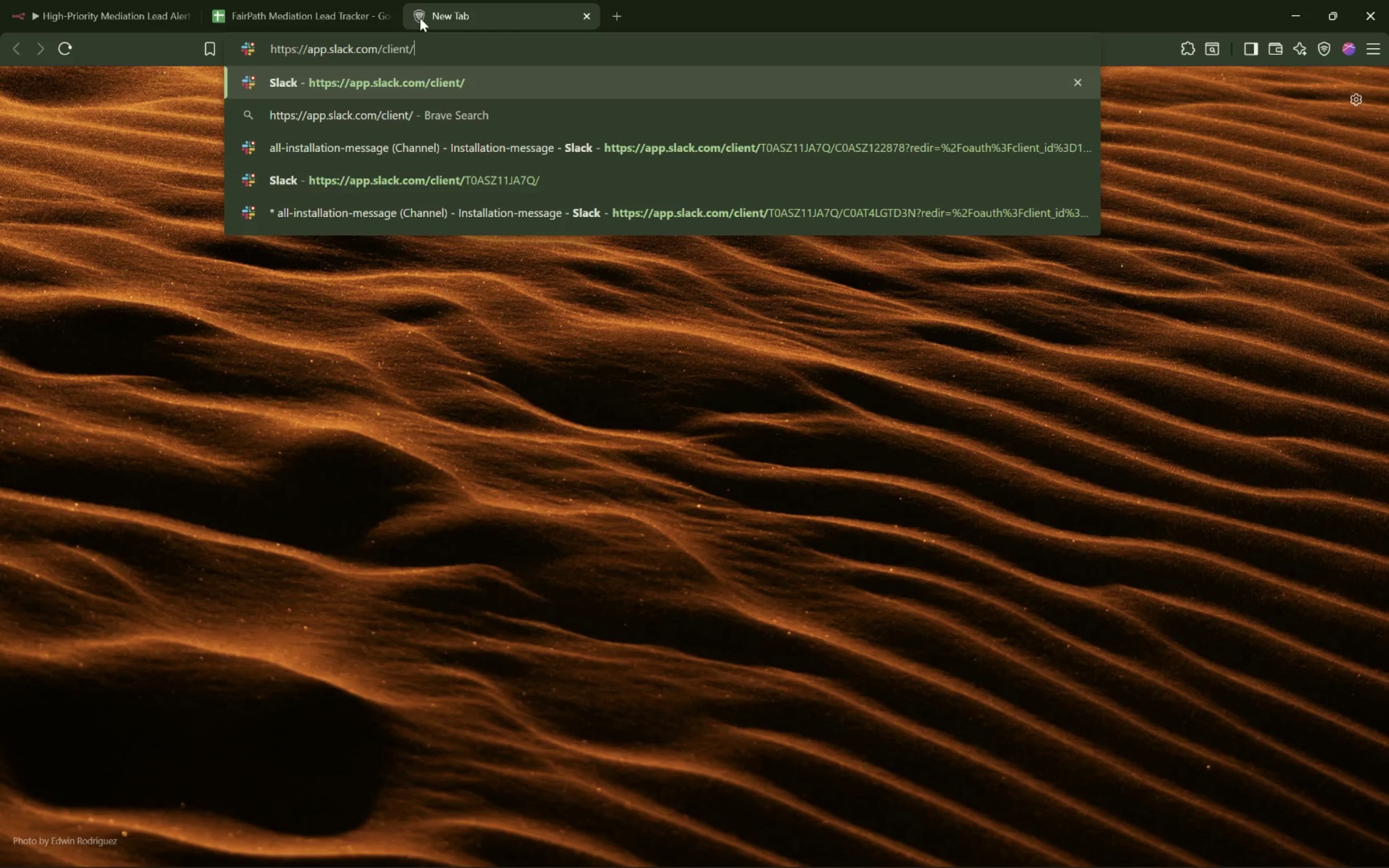 
key(Meta+Shift+ShiftLeft)
 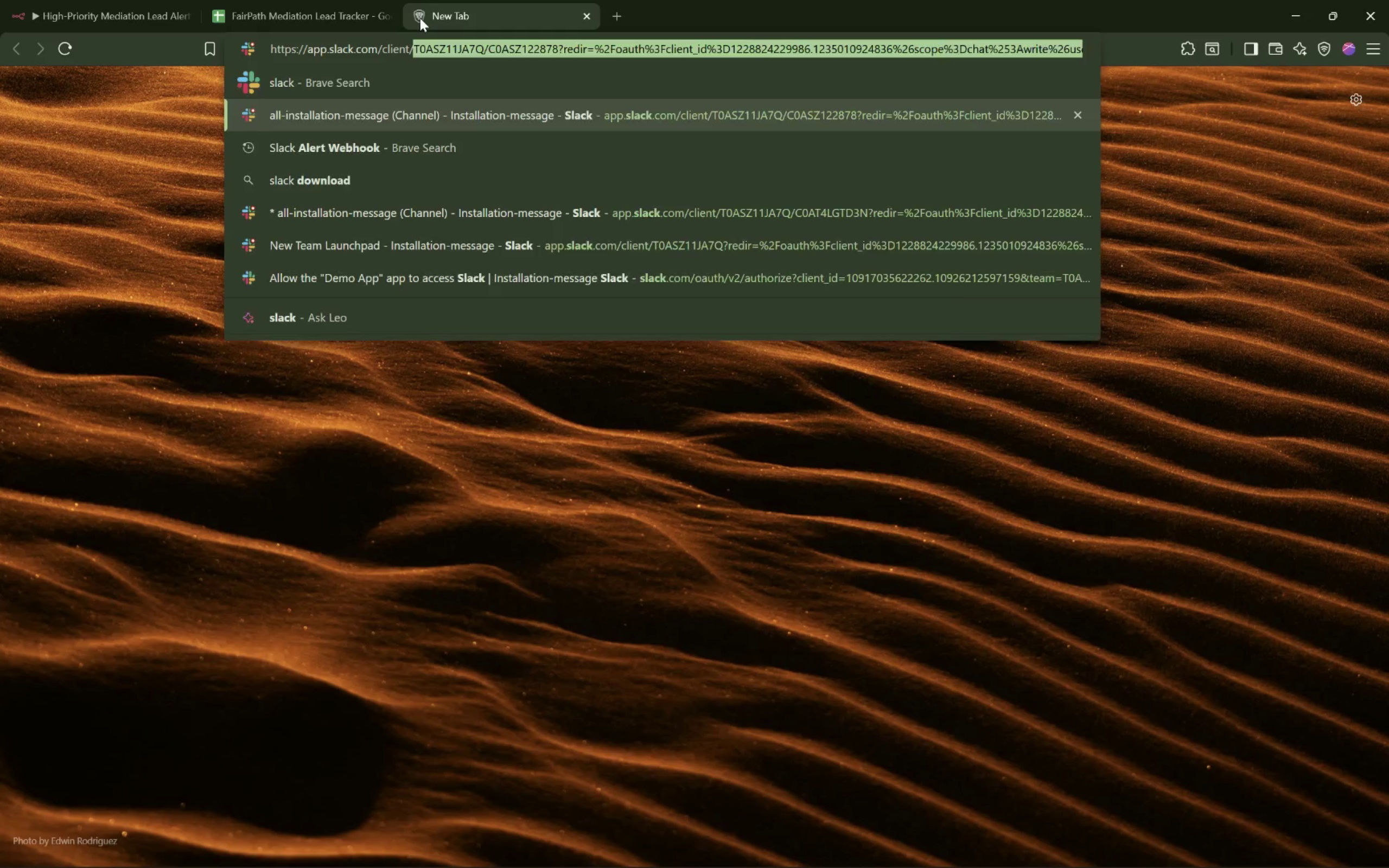 
key(Backspace)
 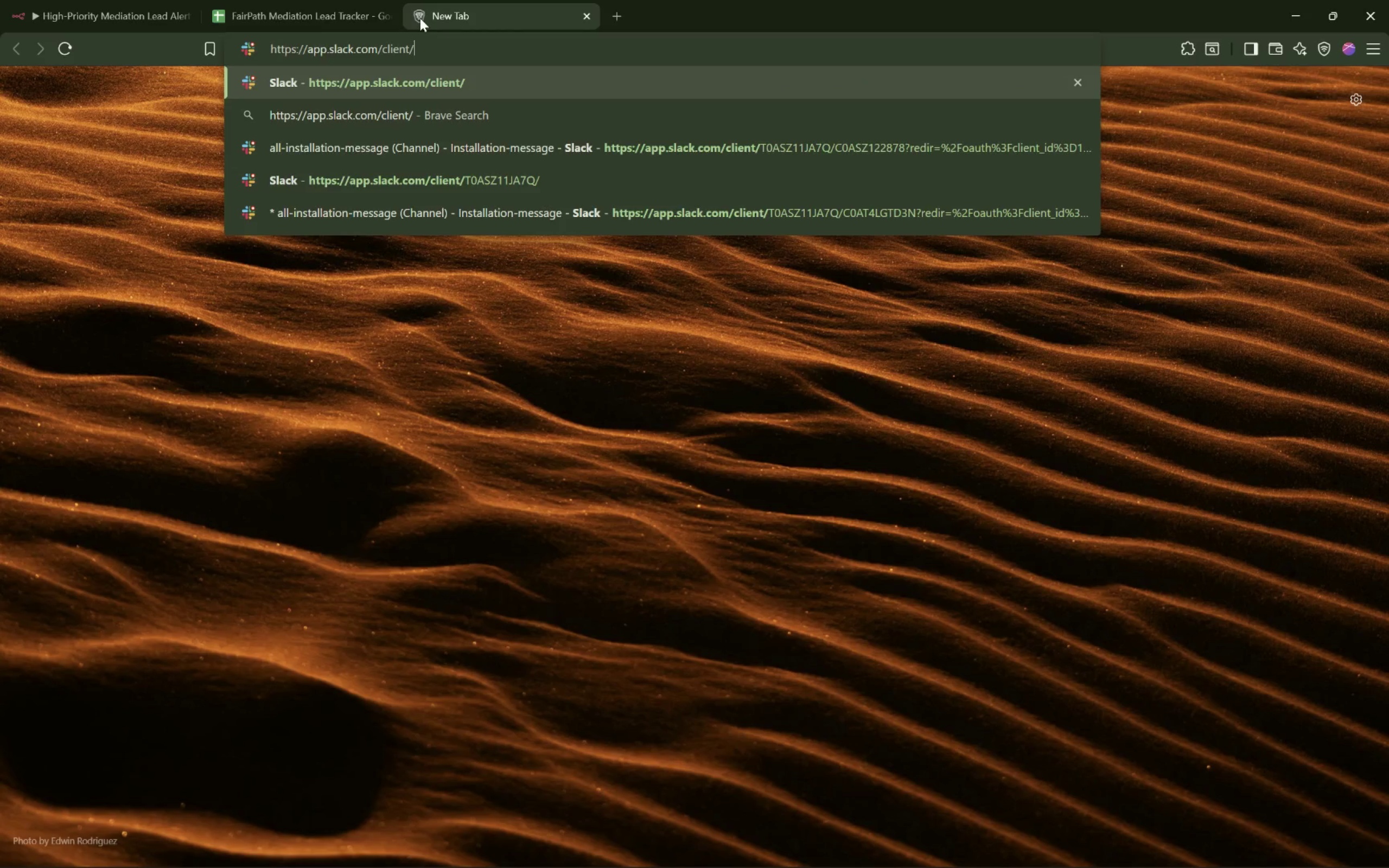 
key(Enter)
 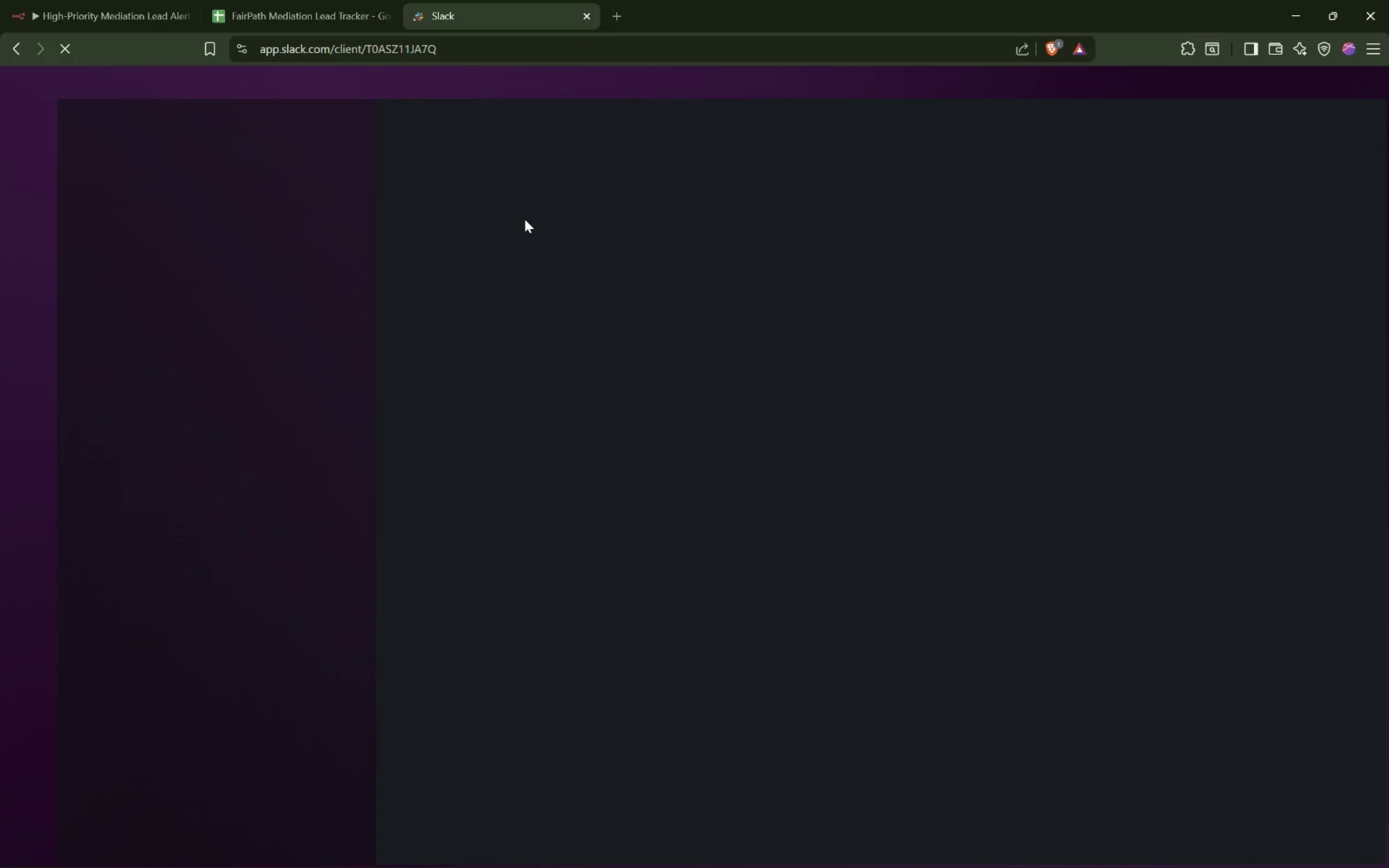 
wait(13.09)
 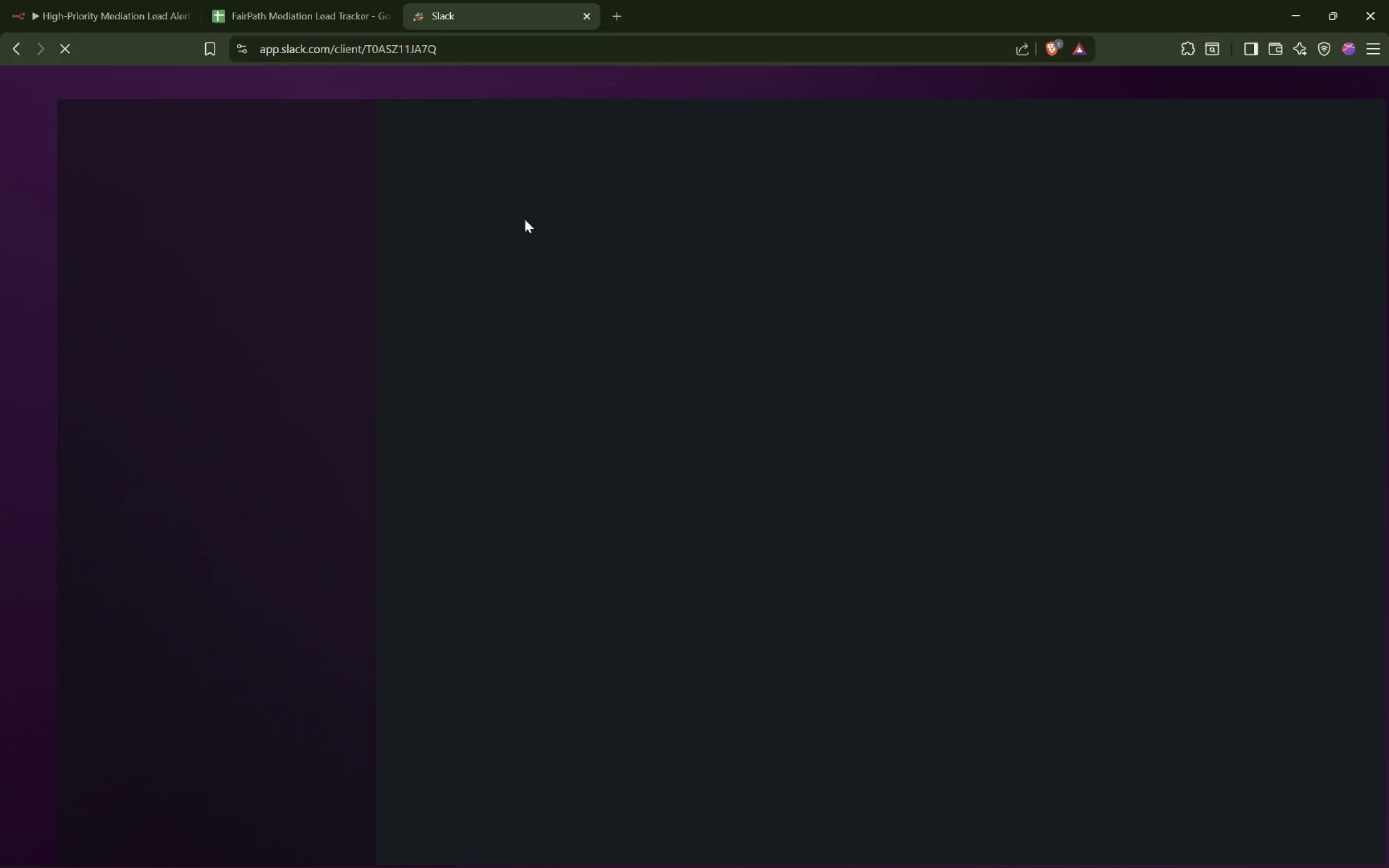 
left_click([152, 371])
 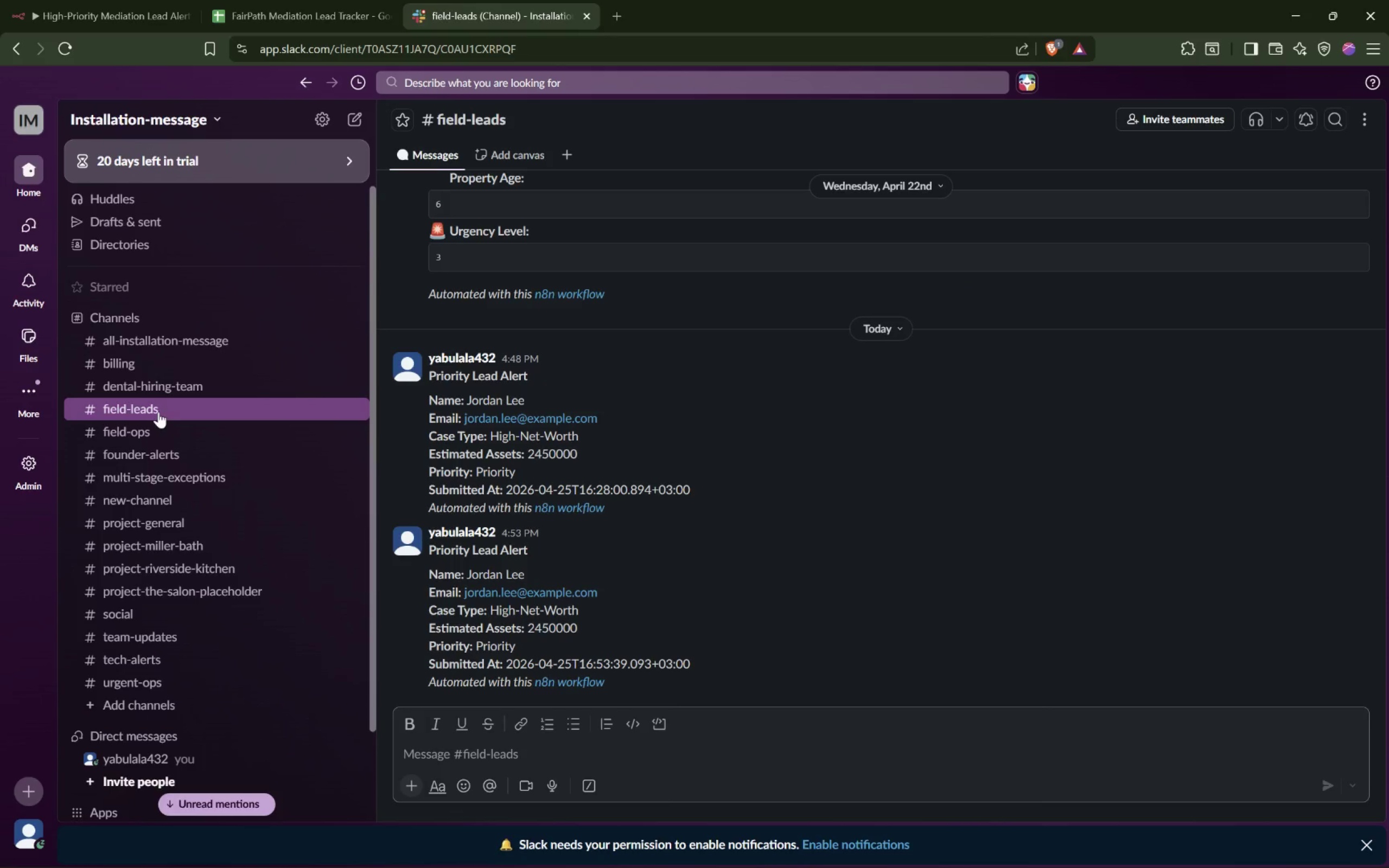 
scroll: coordinate [641, 515], scroll_direction: down, amount: 5.0
 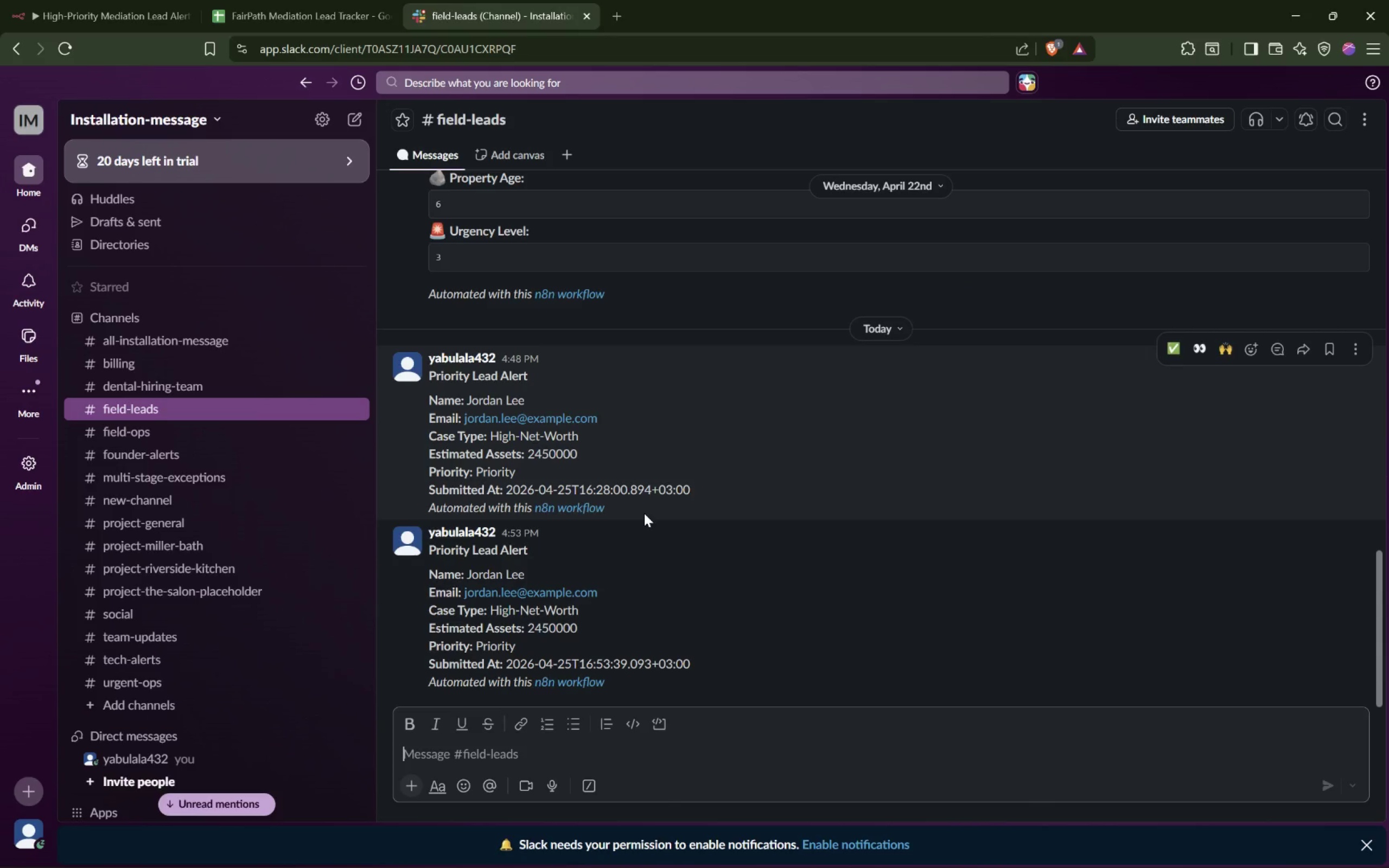 
hold_key(key=AltLeft, duration=0.86)